 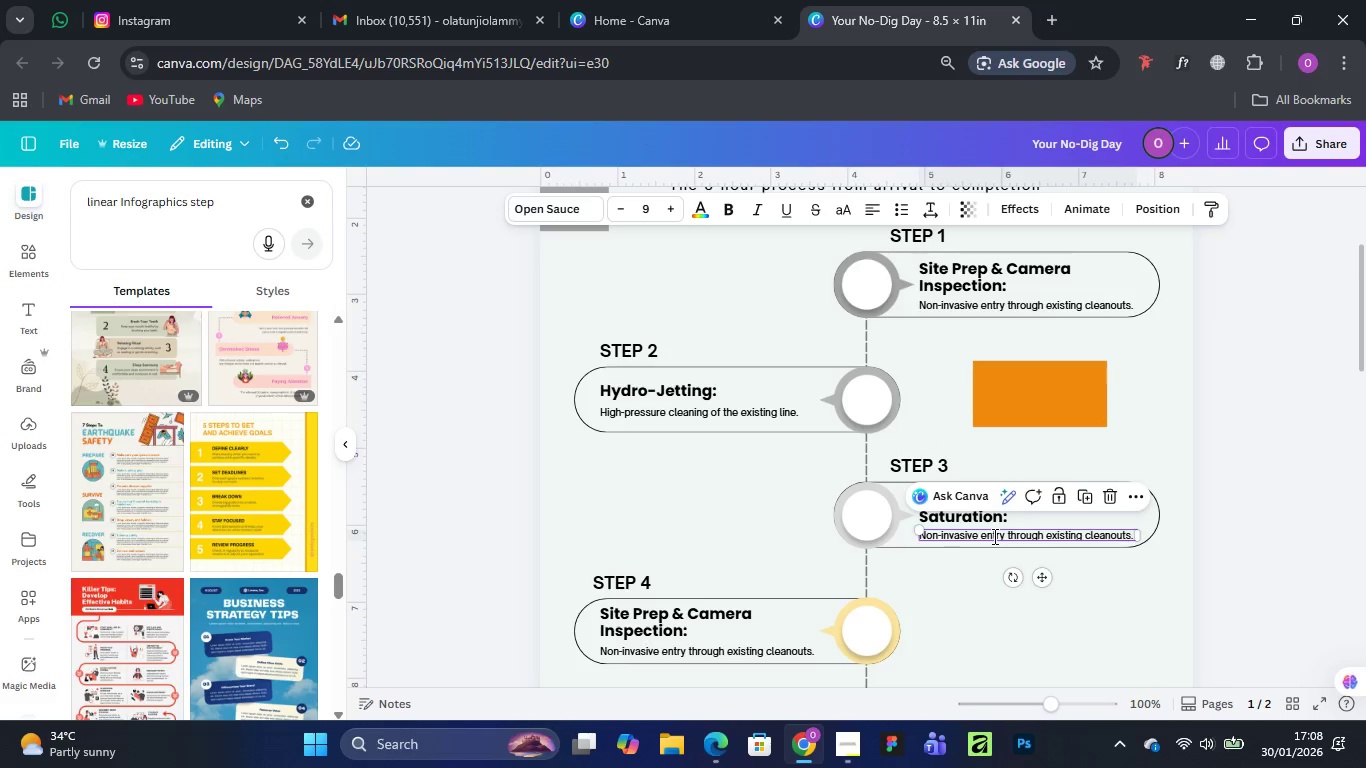 
key(Control+V)
 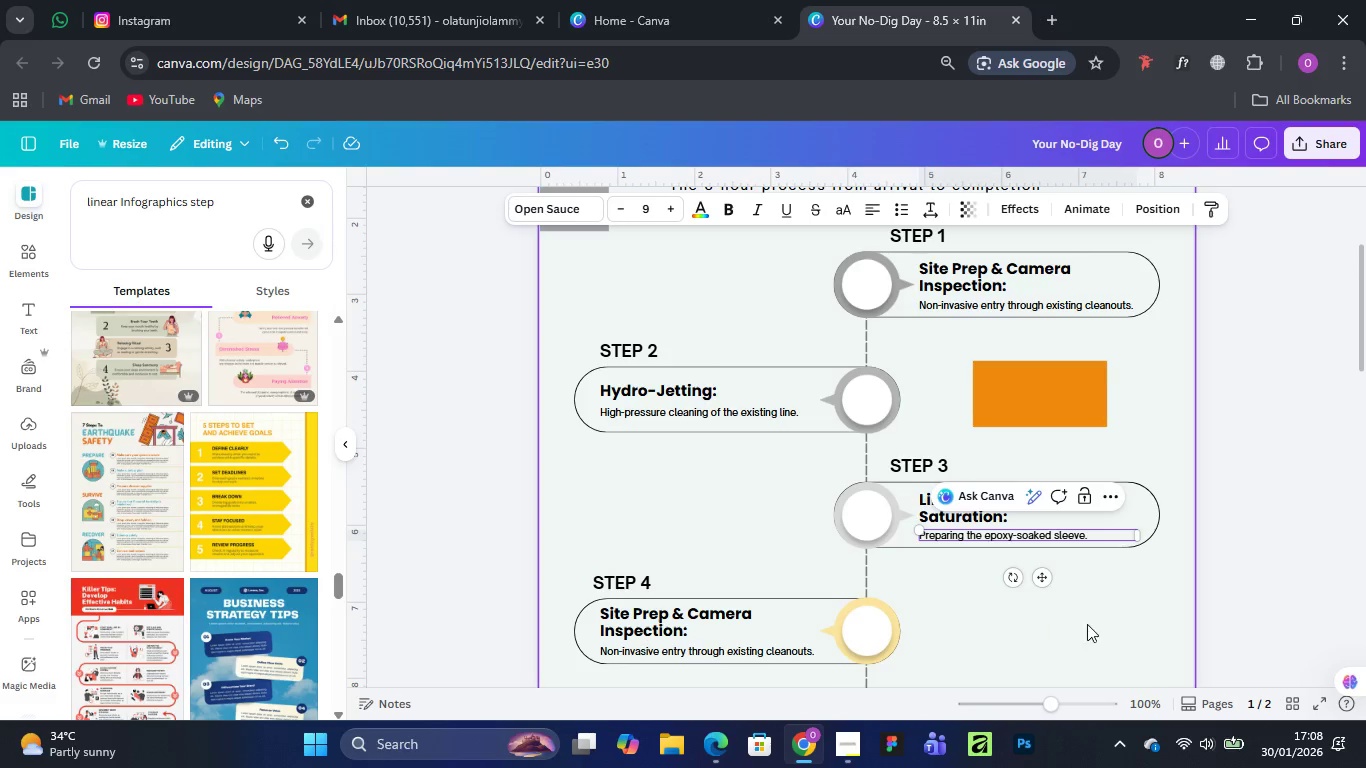 
left_click([1104, 622])
 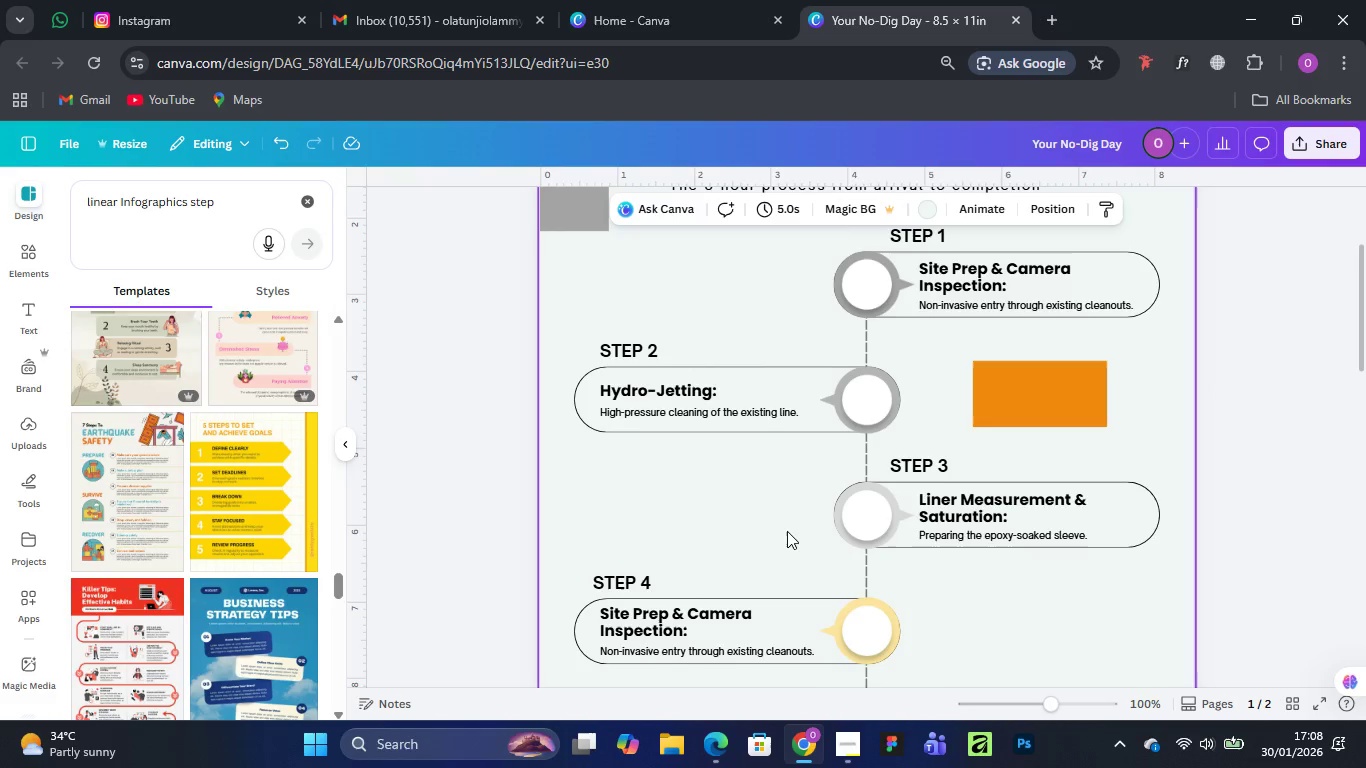 
scroll: coordinate [787, 531], scroll_direction: up, amount: 3.0
 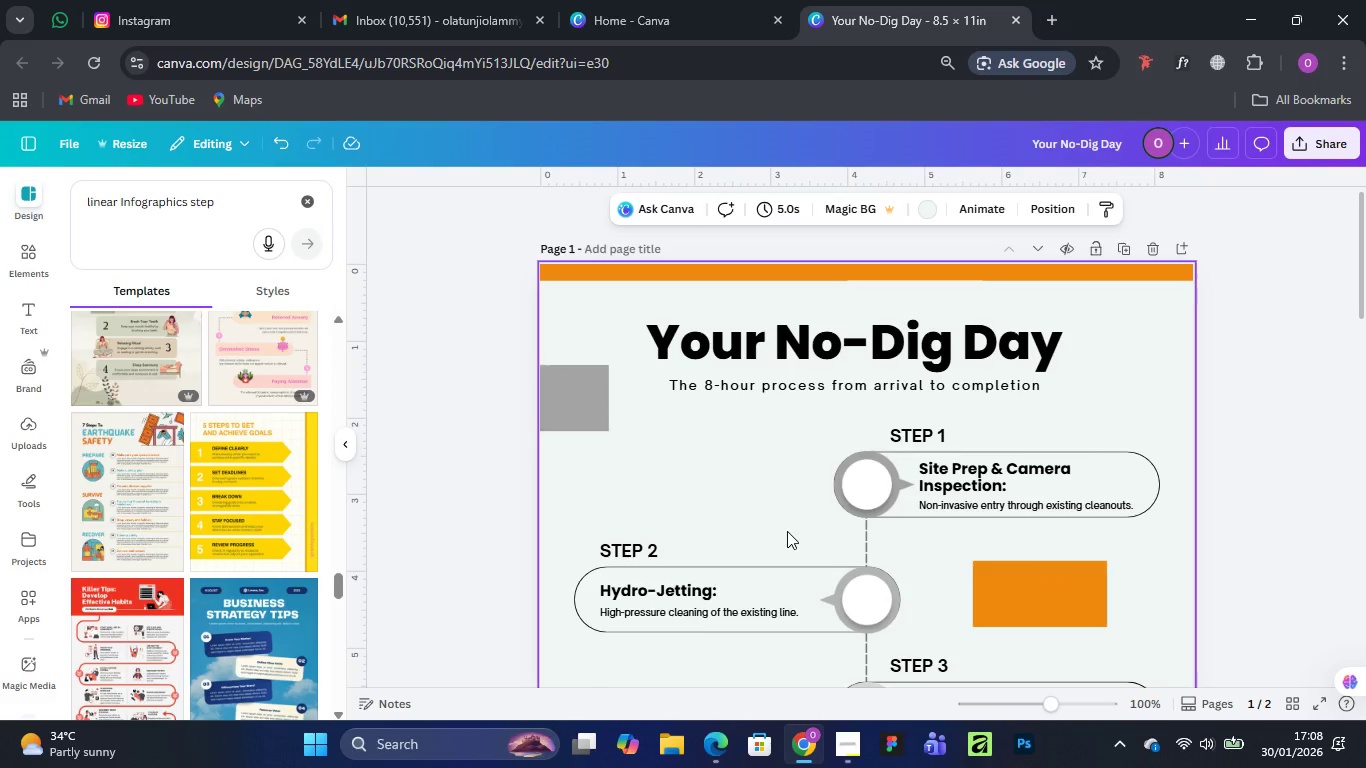 
scroll: coordinate [787, 531], scroll_direction: down, amount: 1.0
 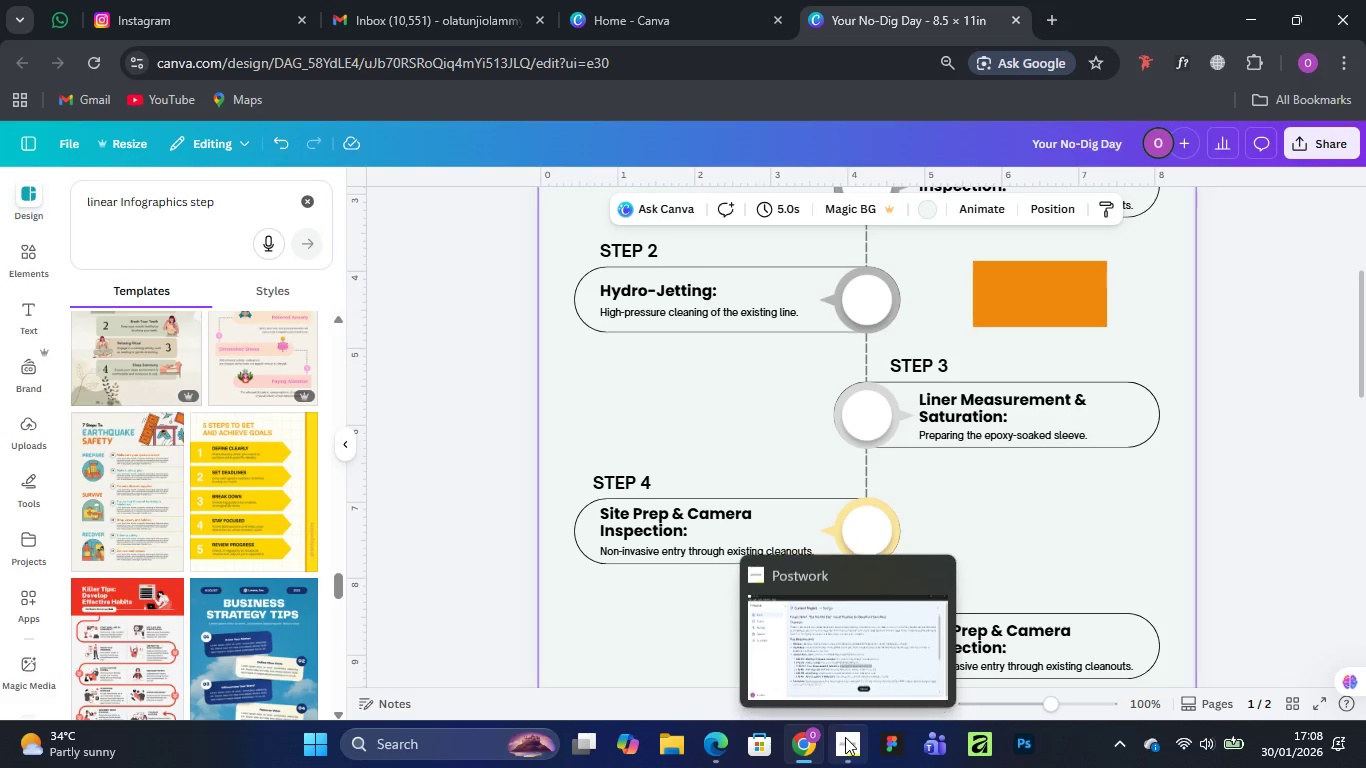 
wait(5.48)
 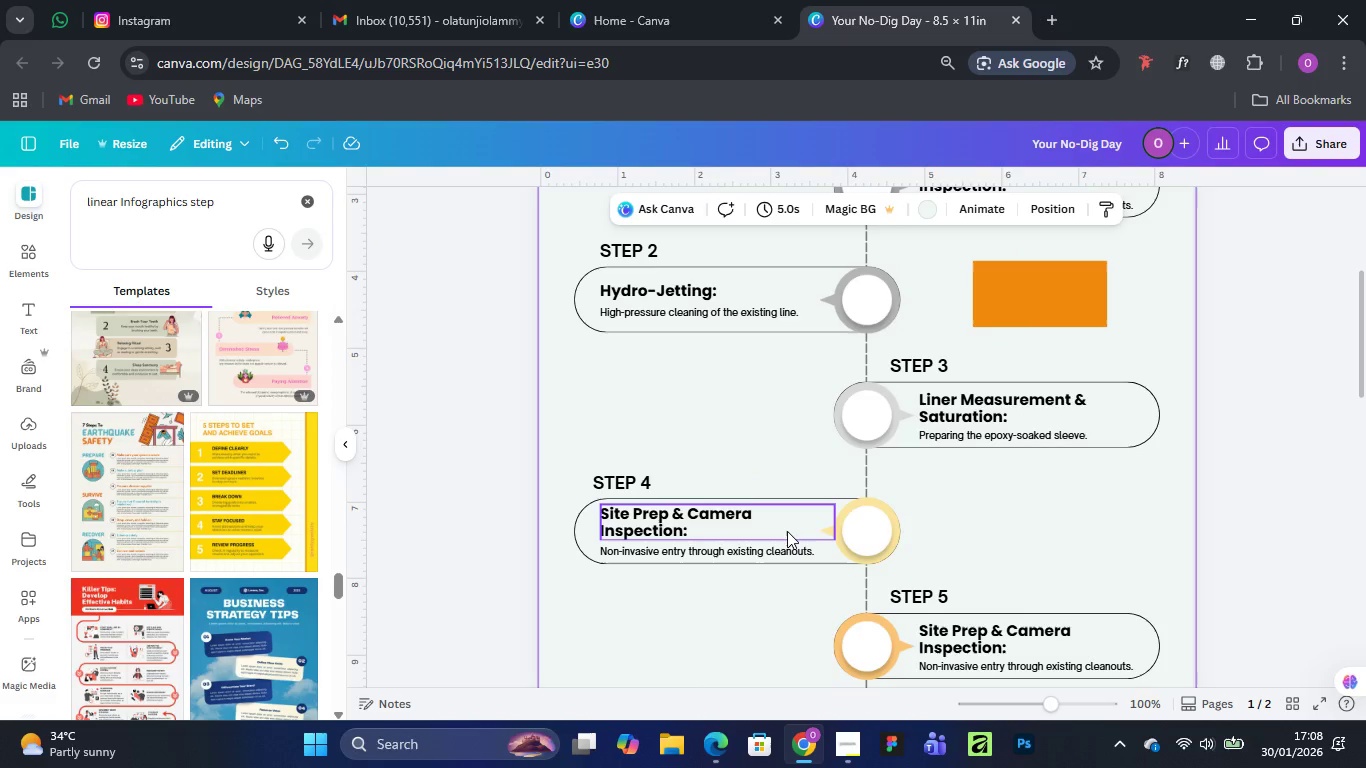 
left_click([827, 644])